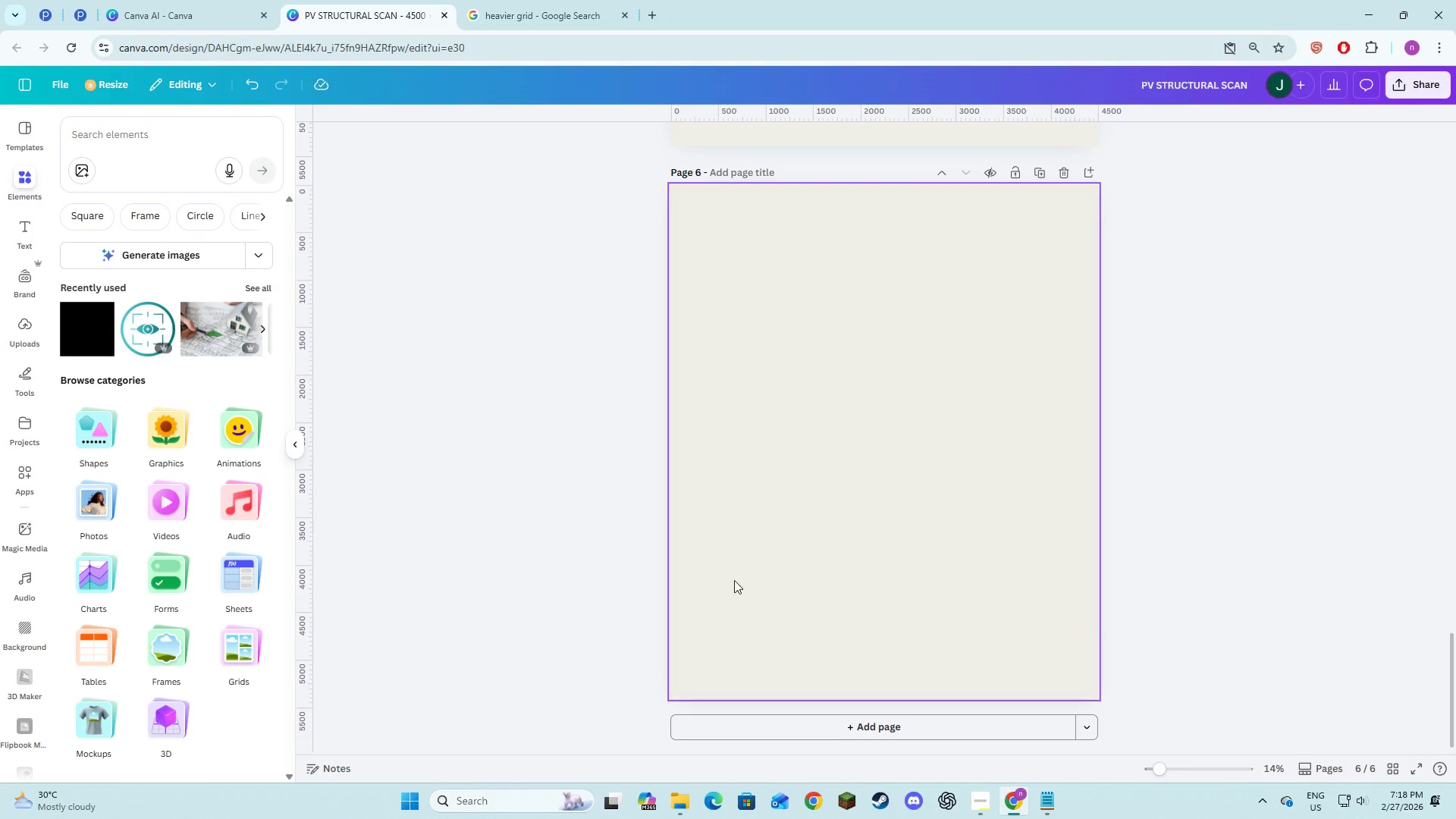 
left_click([143, 145])
 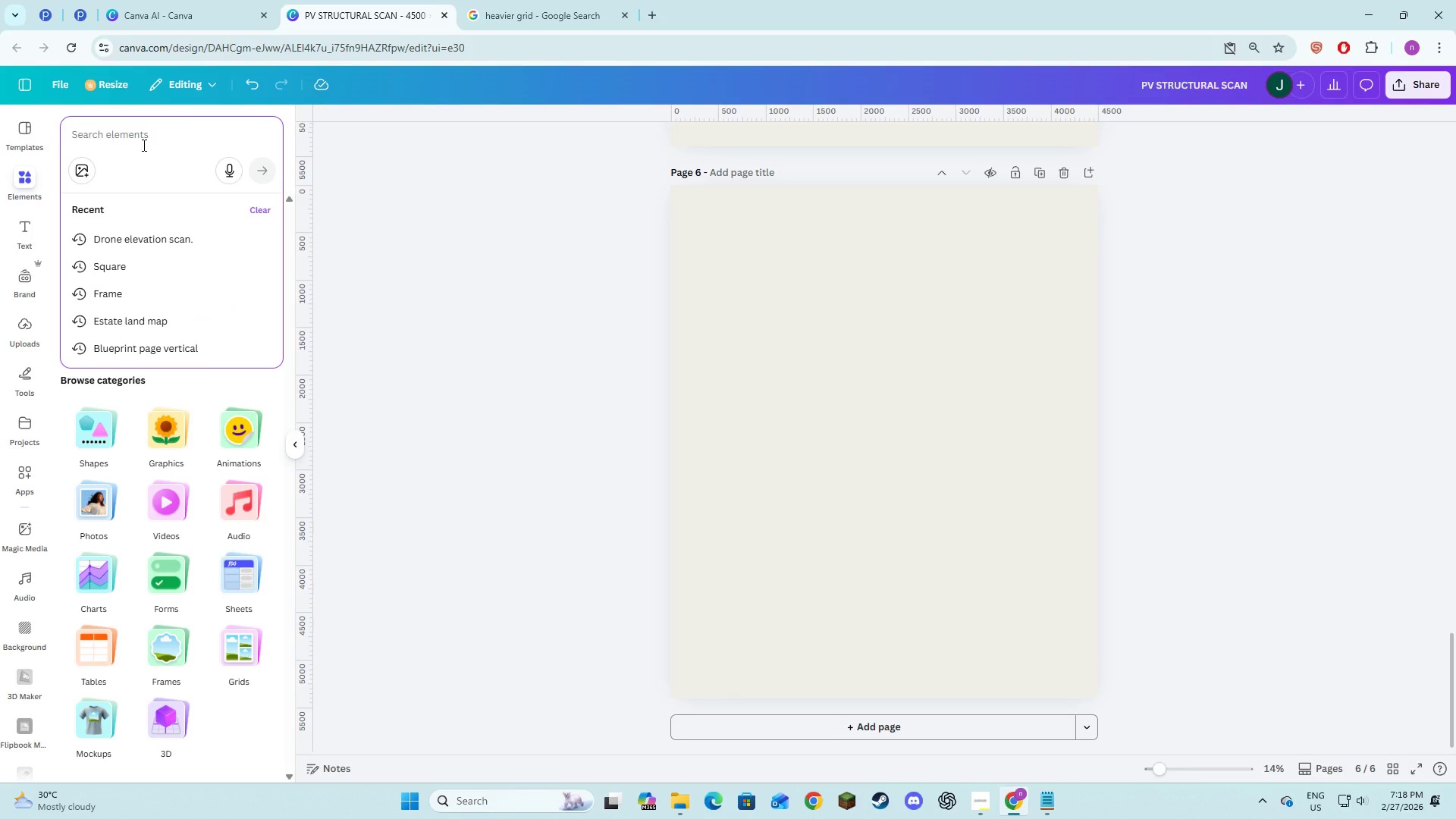 
type(minimal map)
 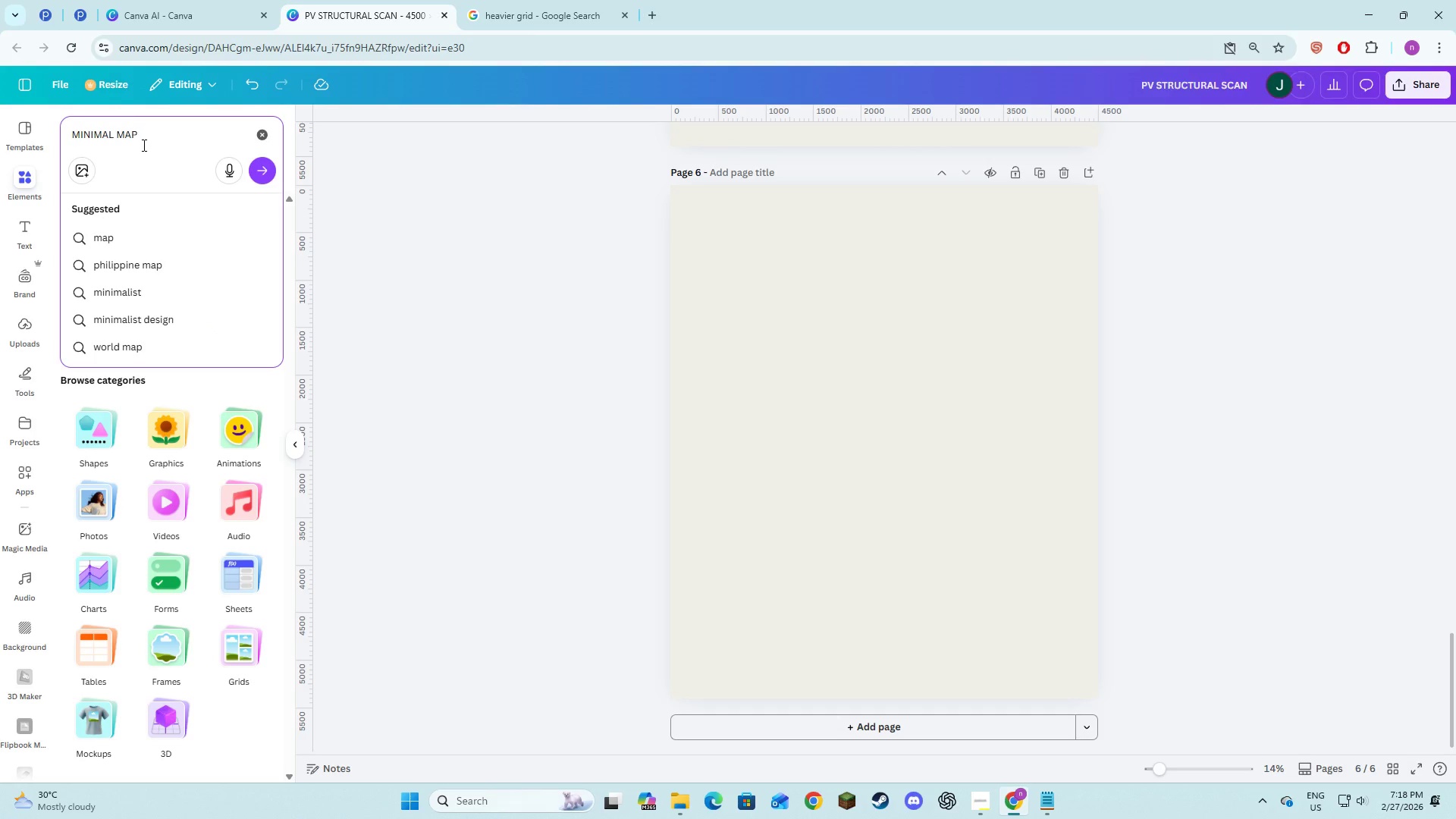 
key(Enter)
 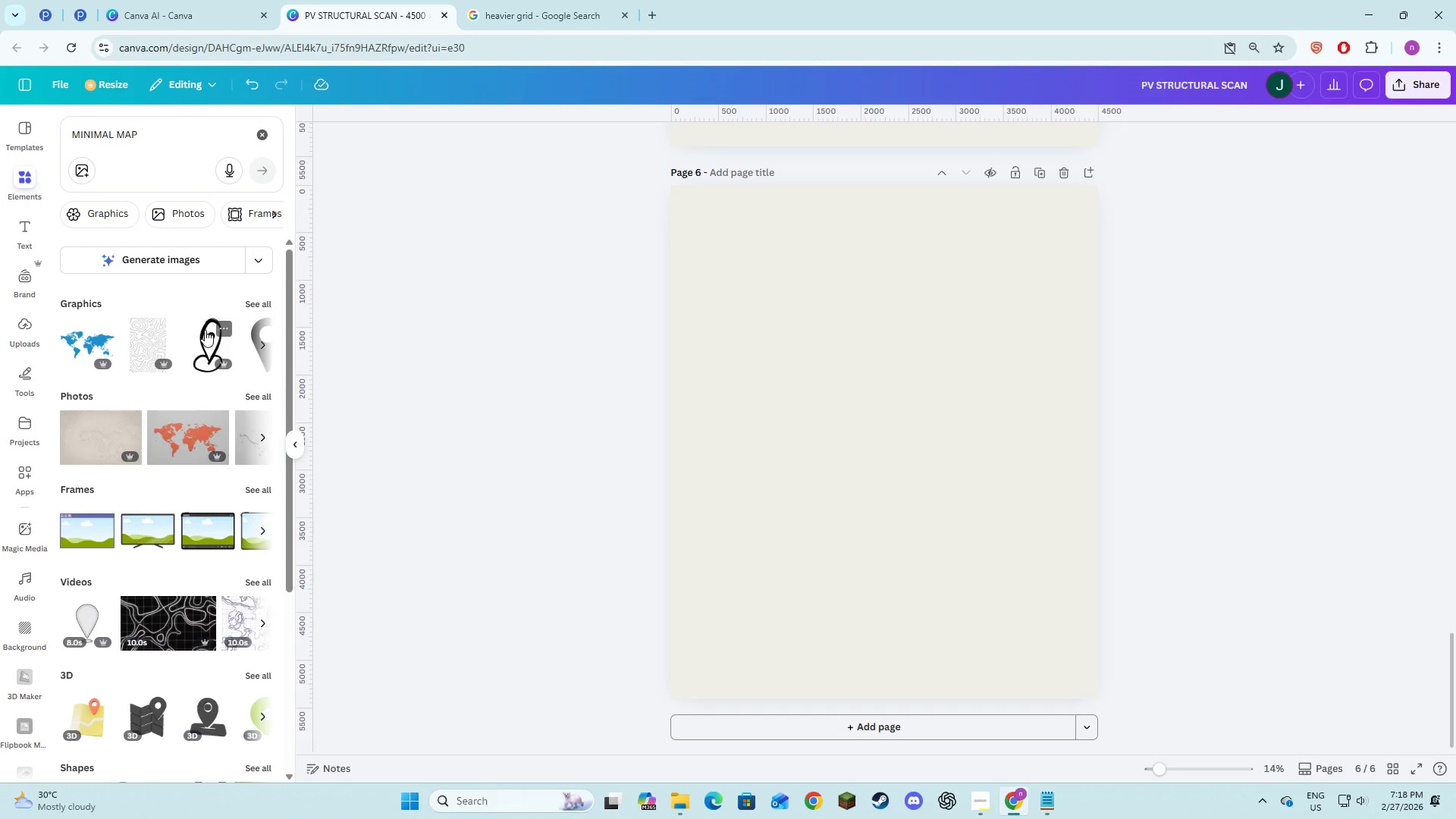 
wait(5.72)
 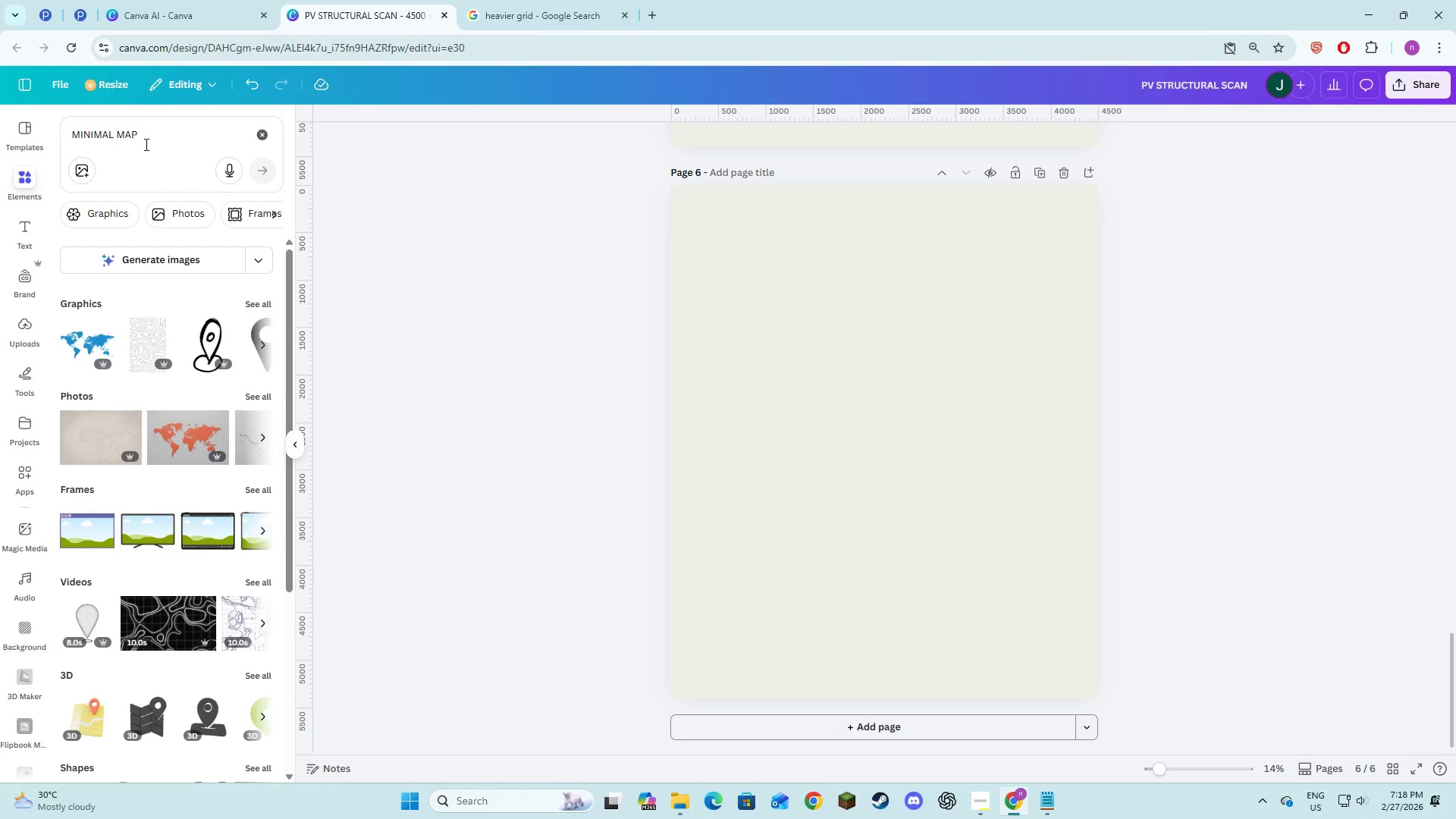 
left_click([78, 344])
 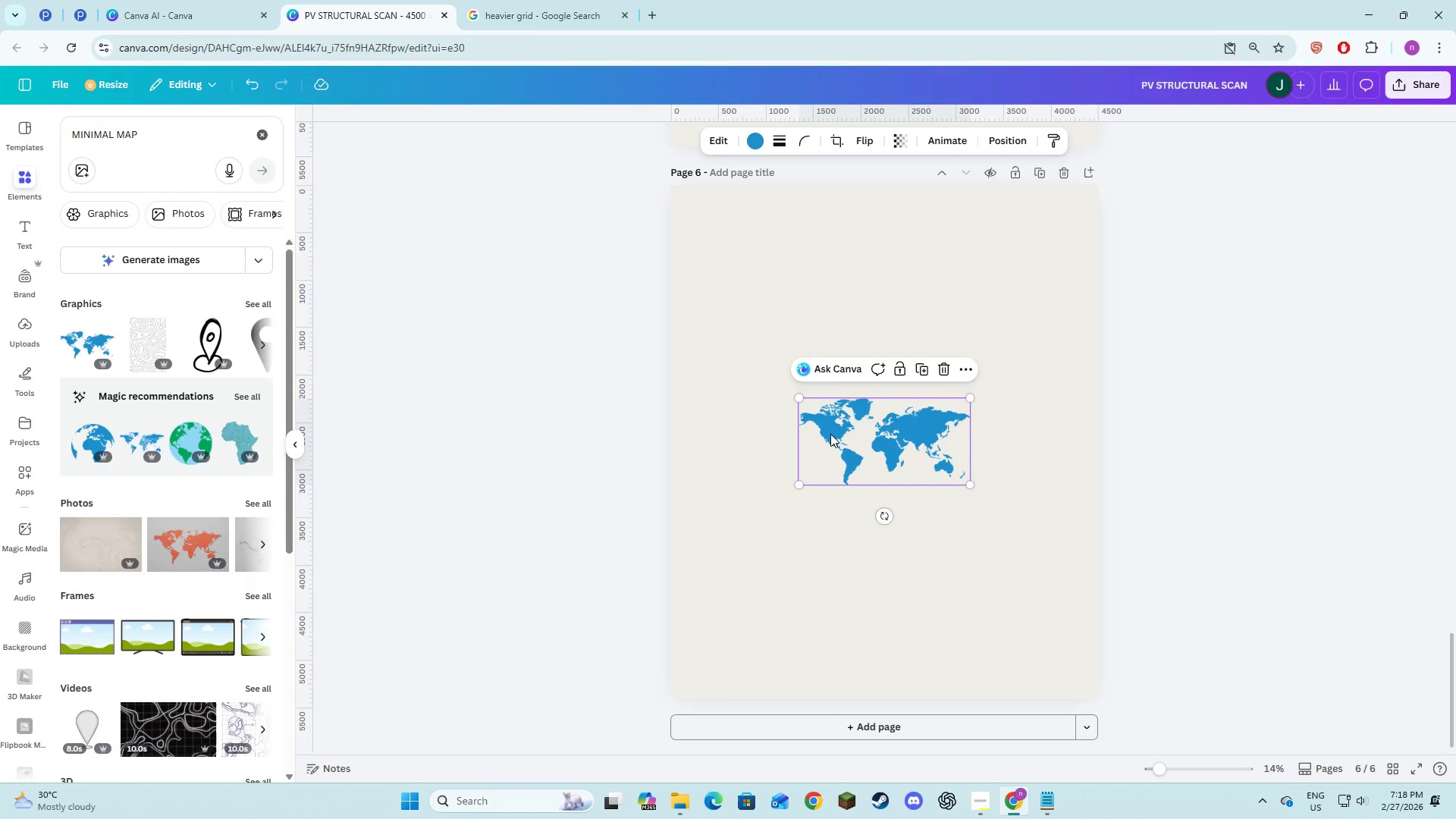 
left_click_drag(start_coordinate=[850, 430], to_coordinate=[849, 408])
 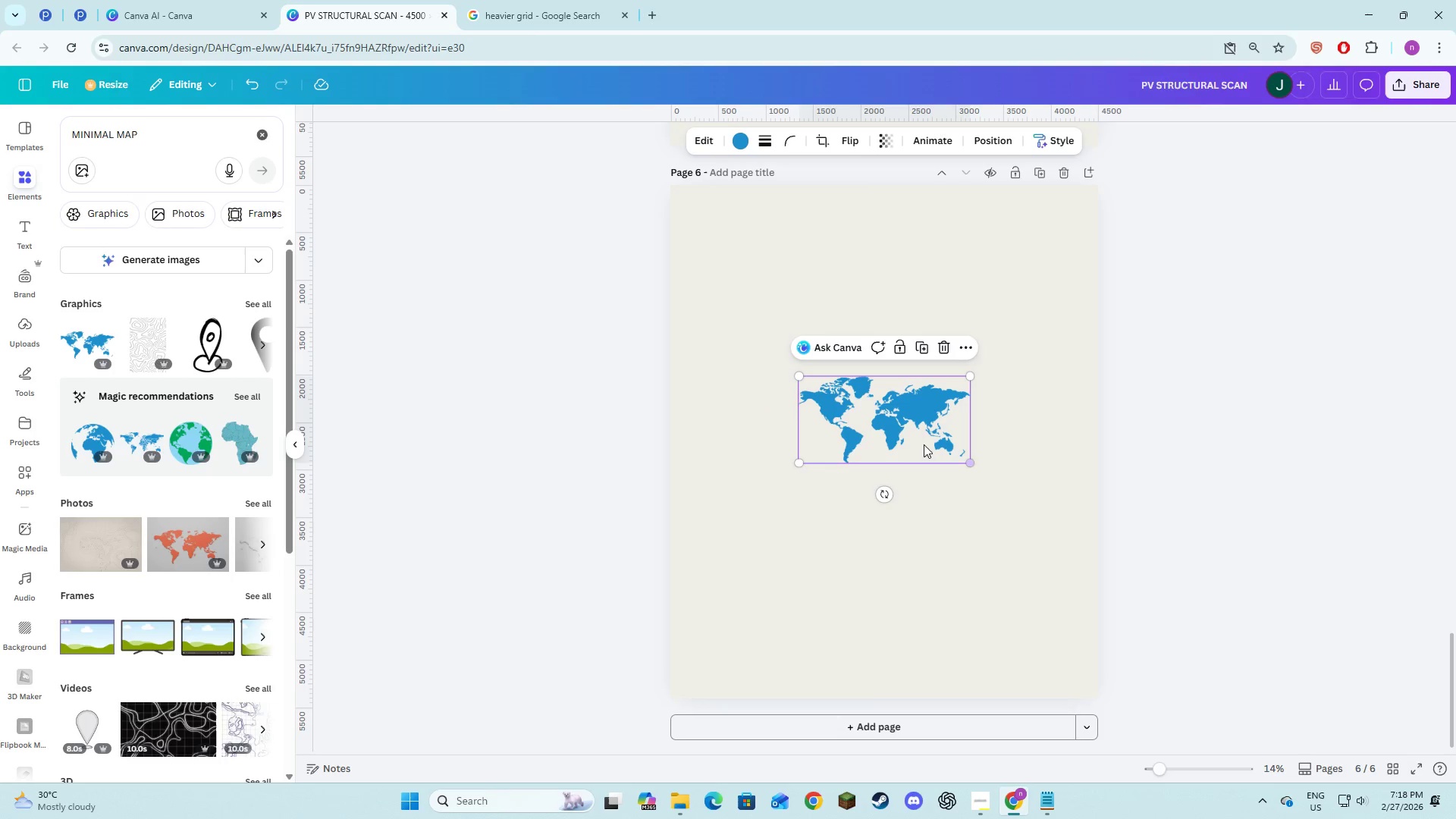 
left_click_drag(start_coordinate=[901, 430], to_coordinate=[889, 425])
 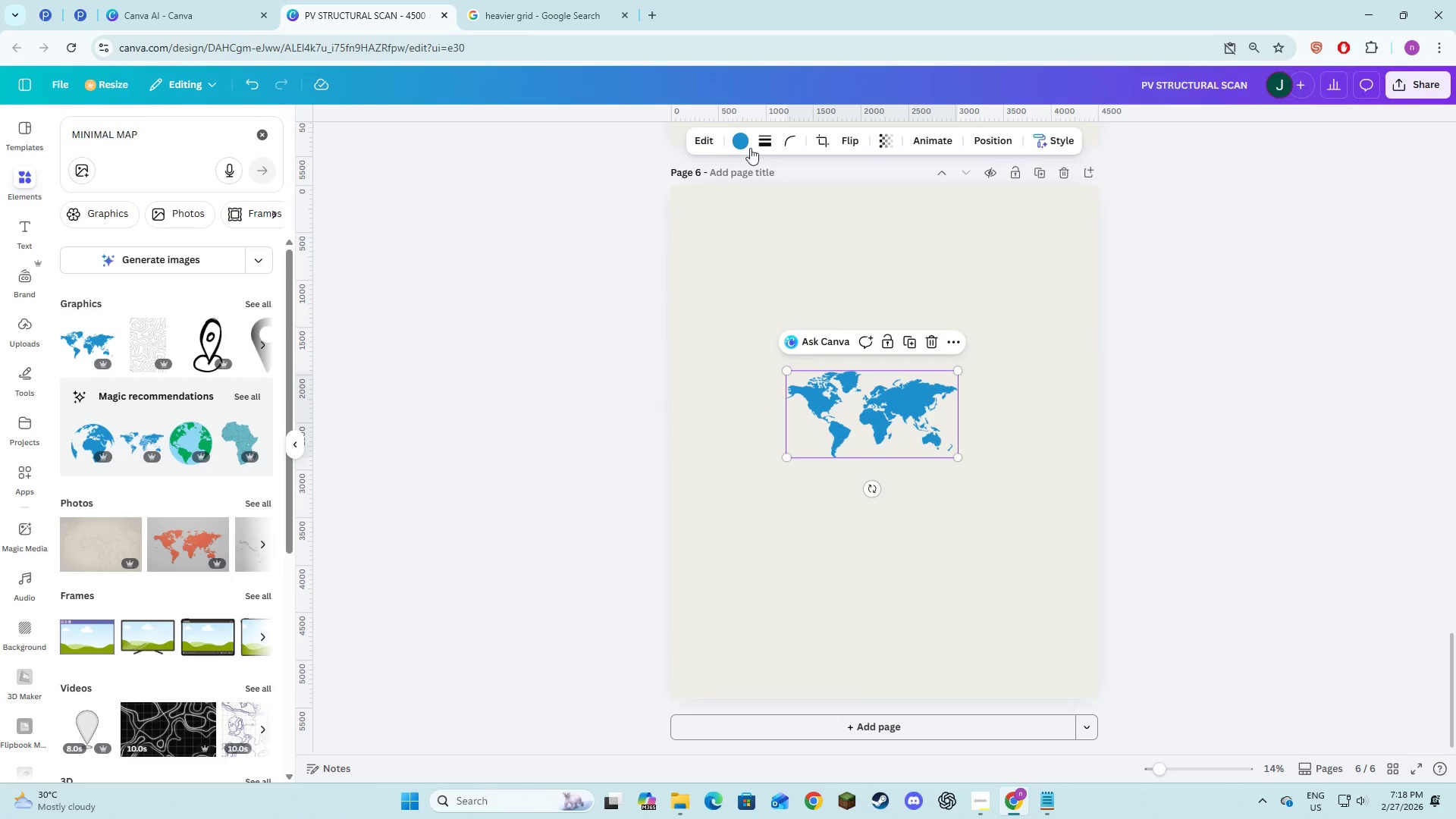 
left_click([743, 142])
 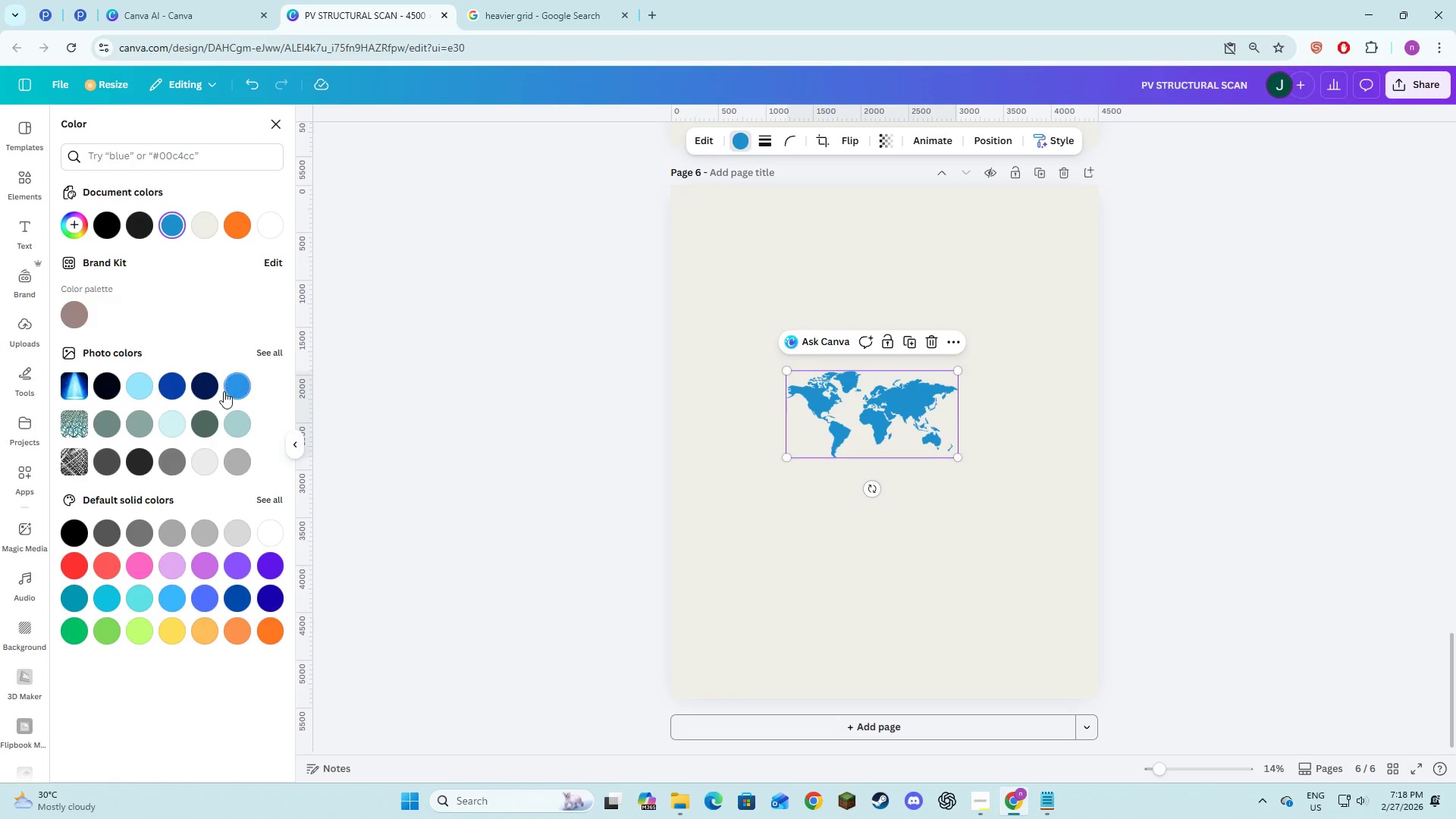 
mouse_move([226, 392])
 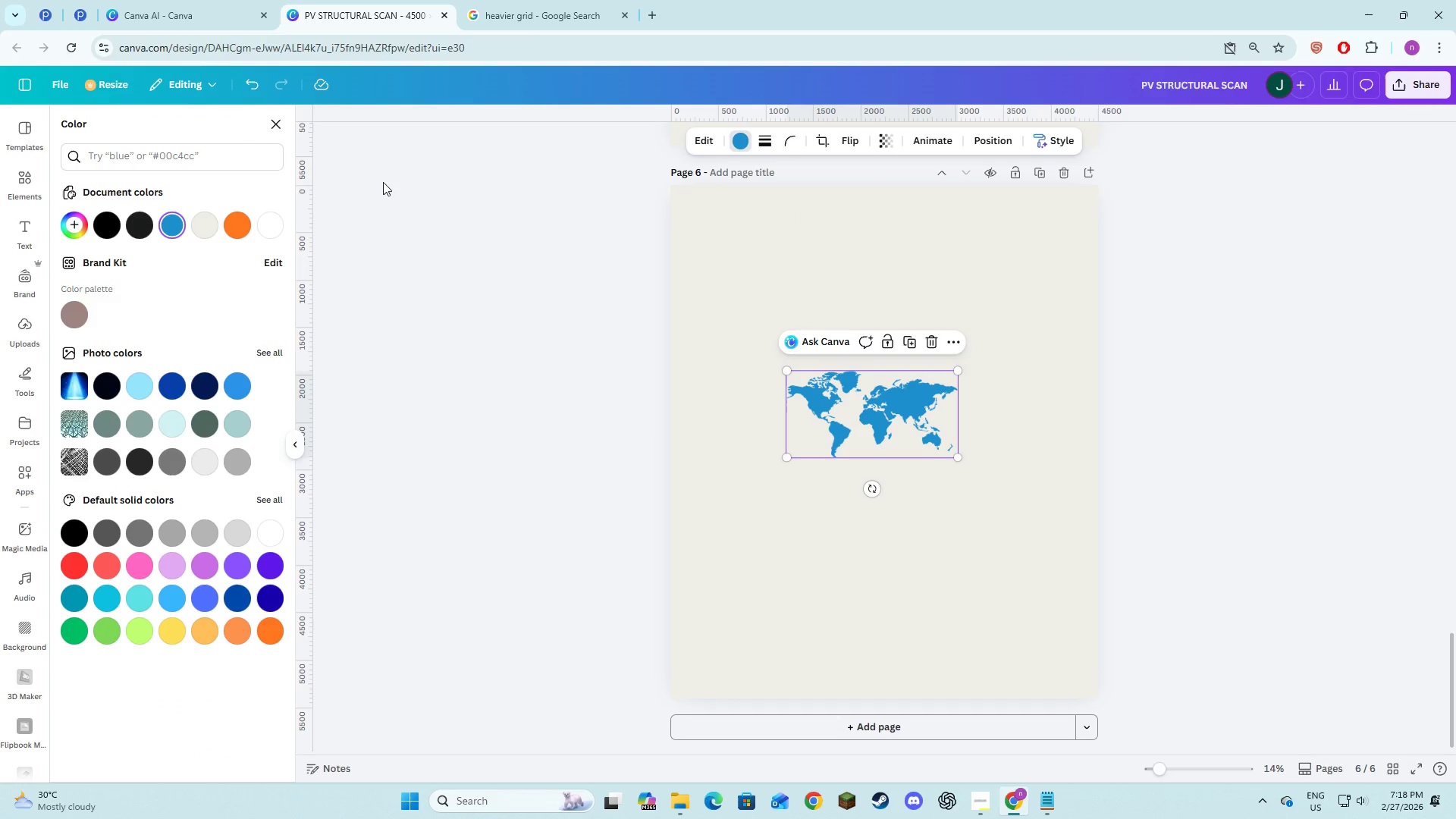 
left_click([212, 158])
 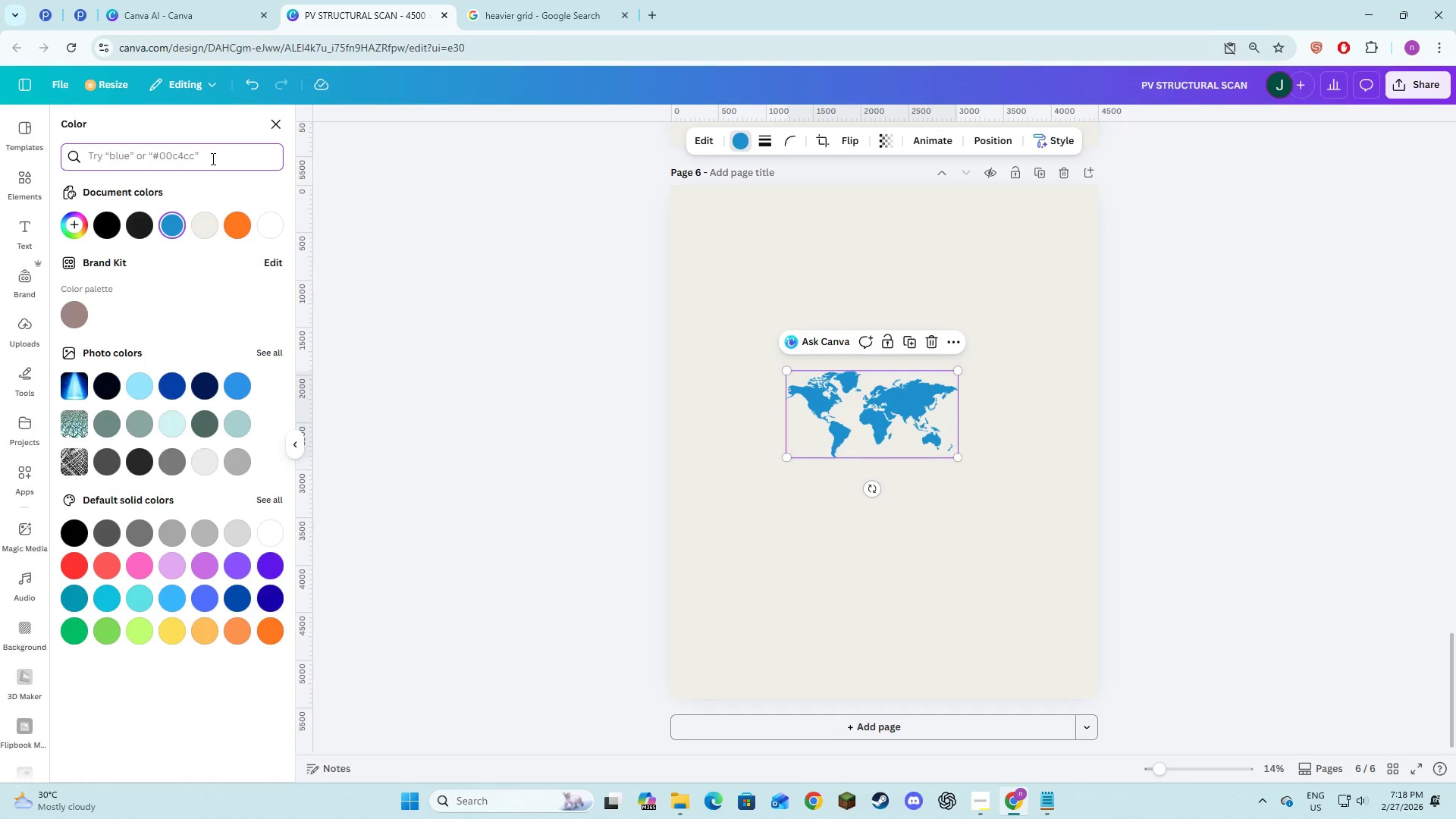 
type(cobalt)